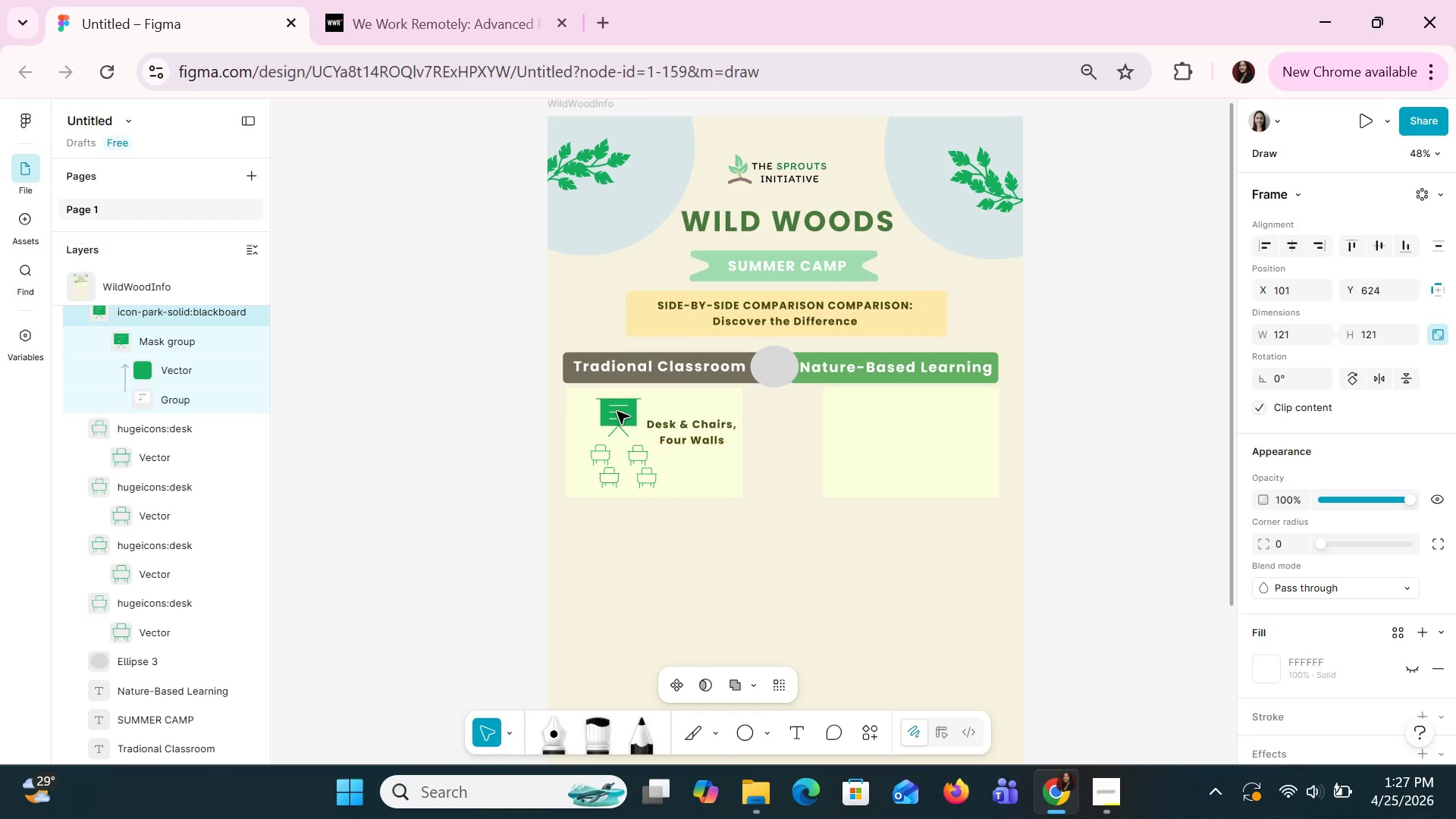 
key(ArrowDown)
 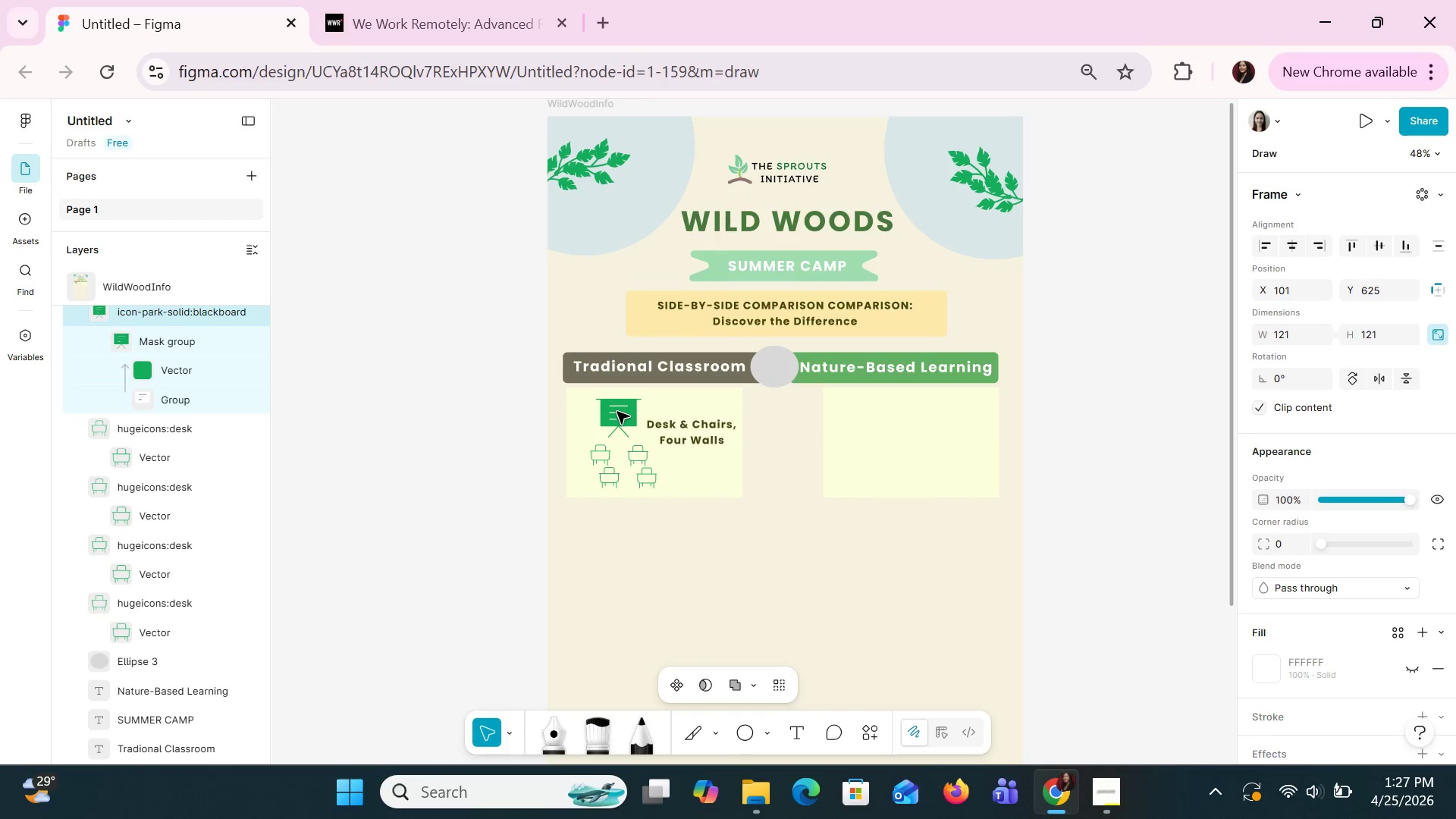 
key(ArrowDown)
 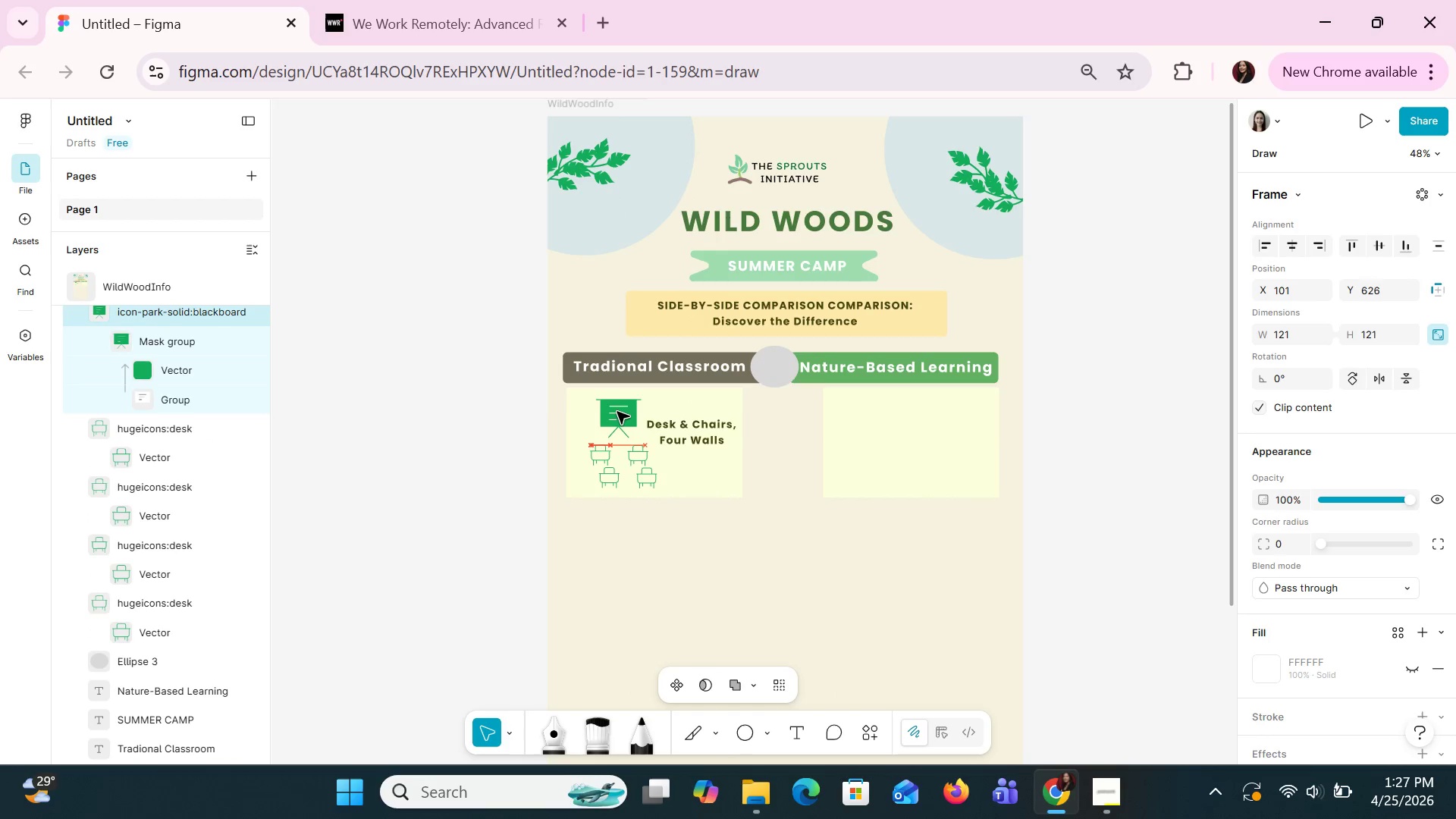 
key(ArrowDown)
 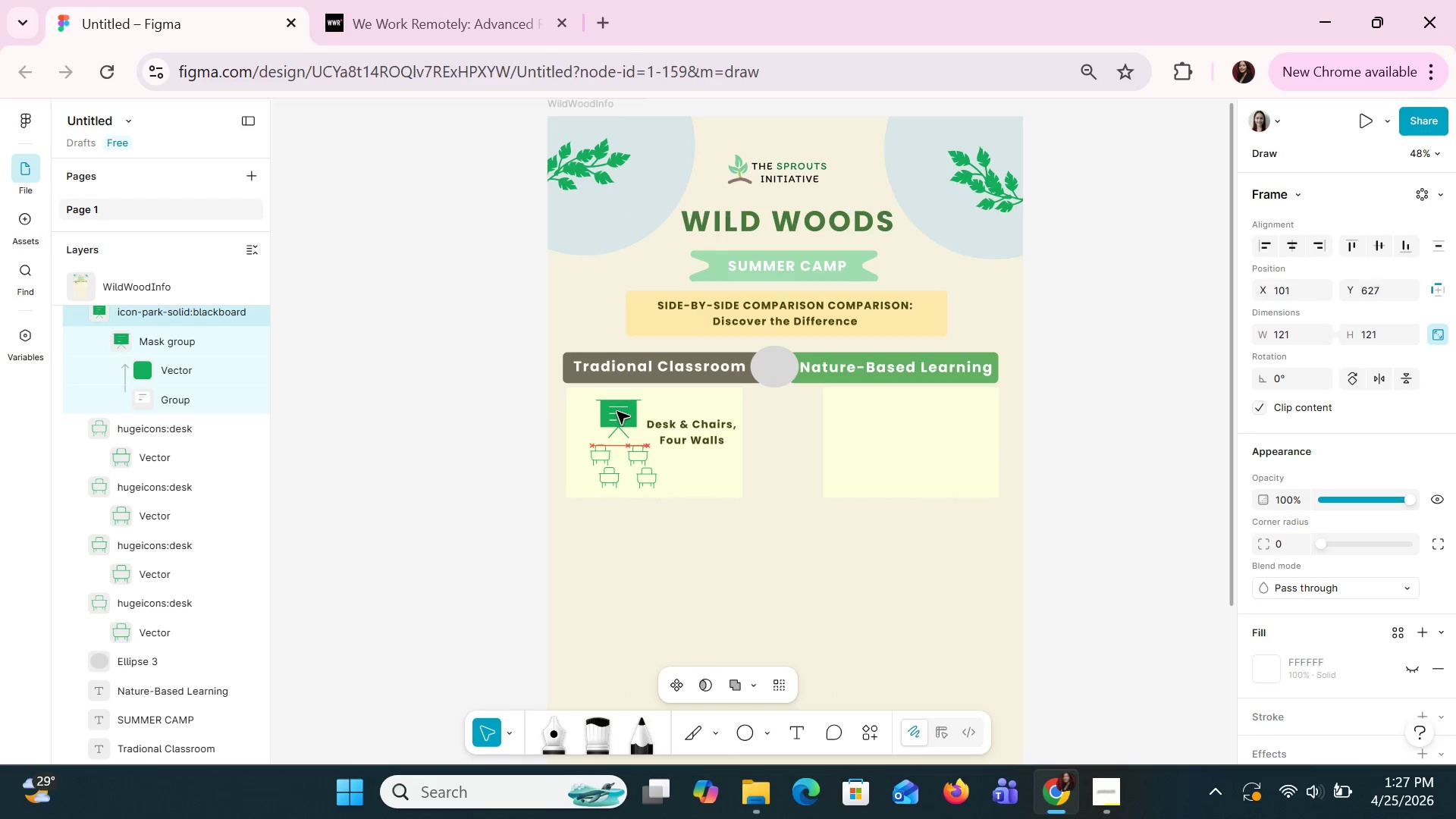 
key(ArrowDown)
 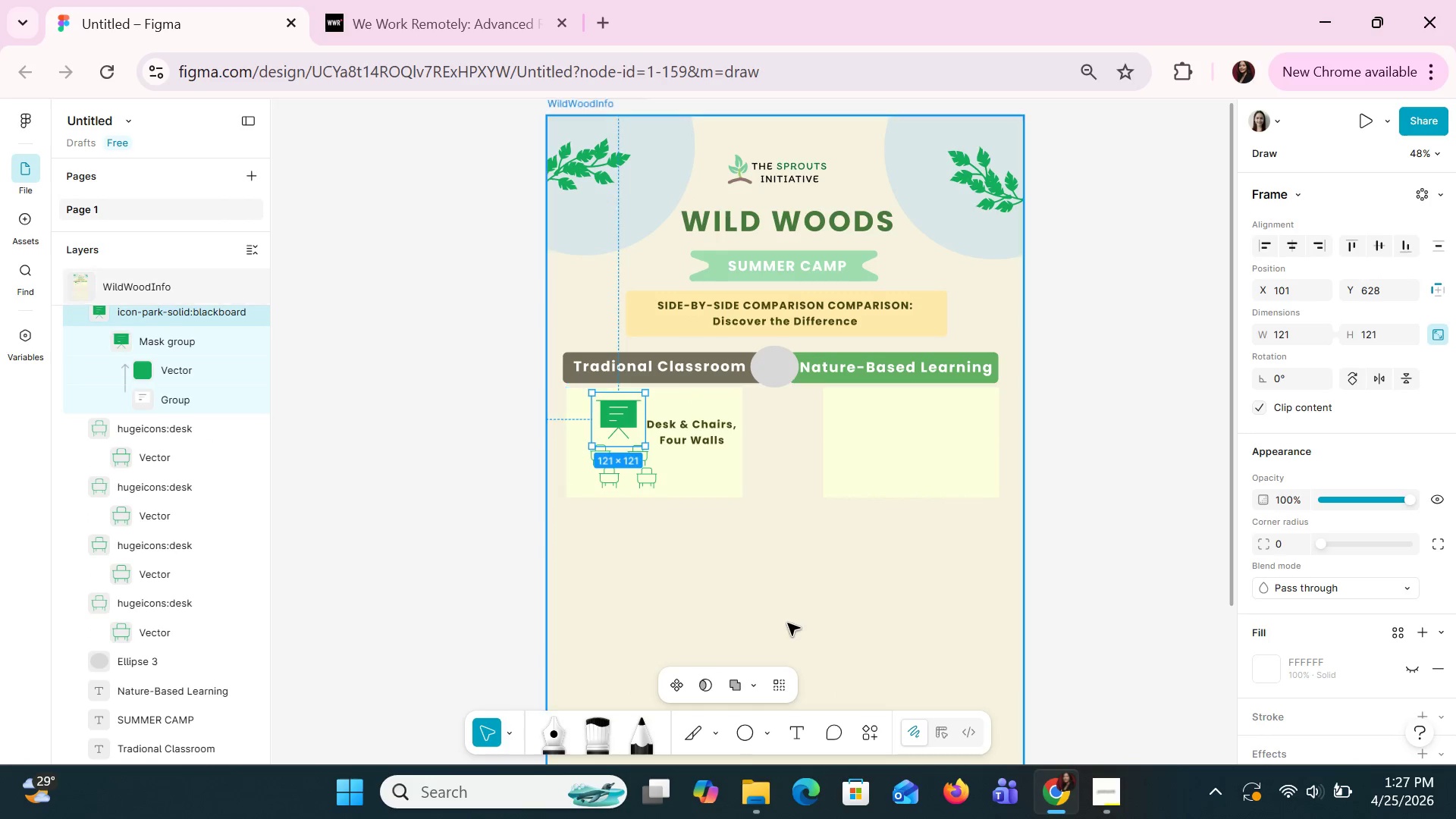 
left_click([795, 629])
 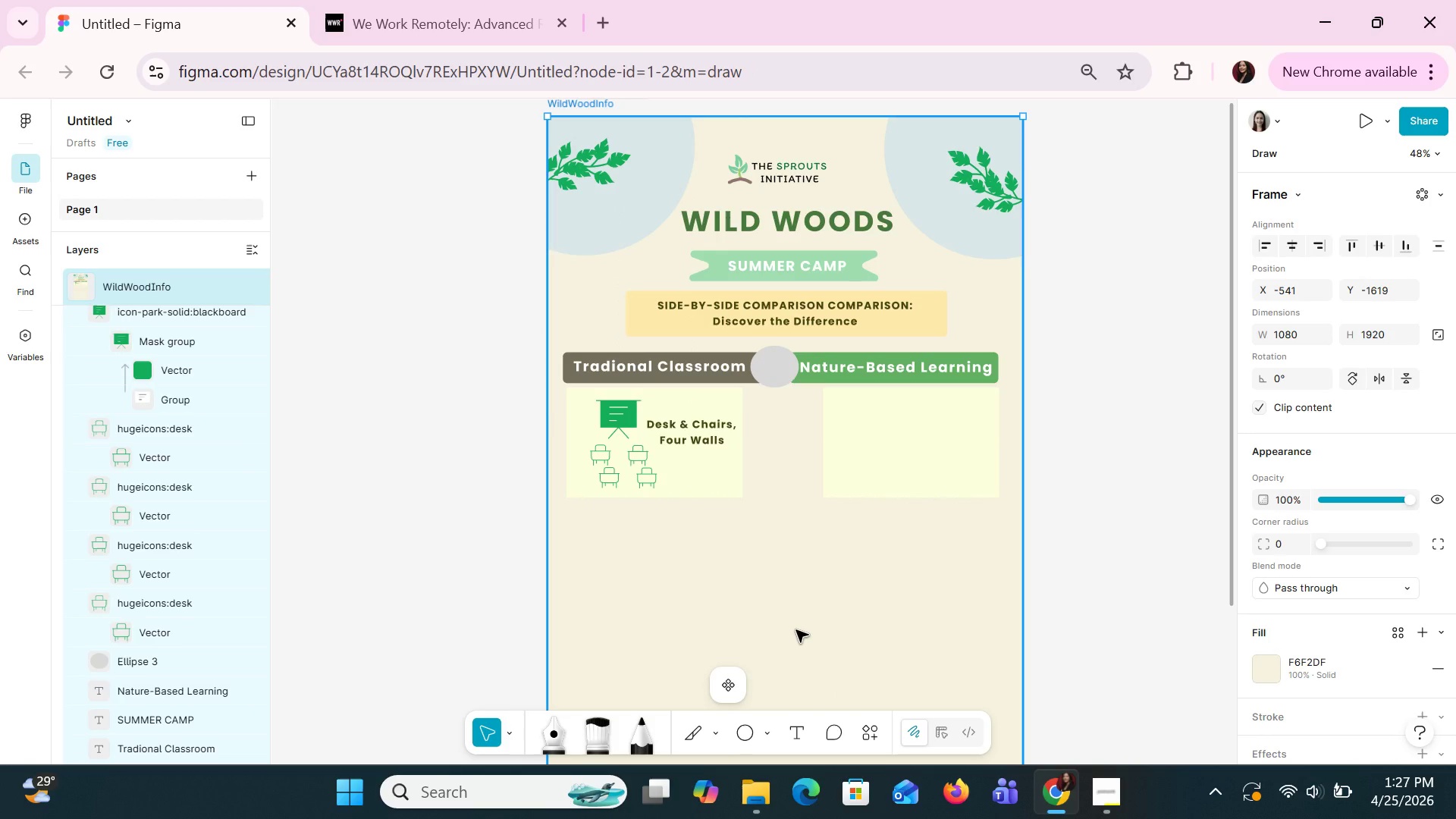 
wait(5.88)
 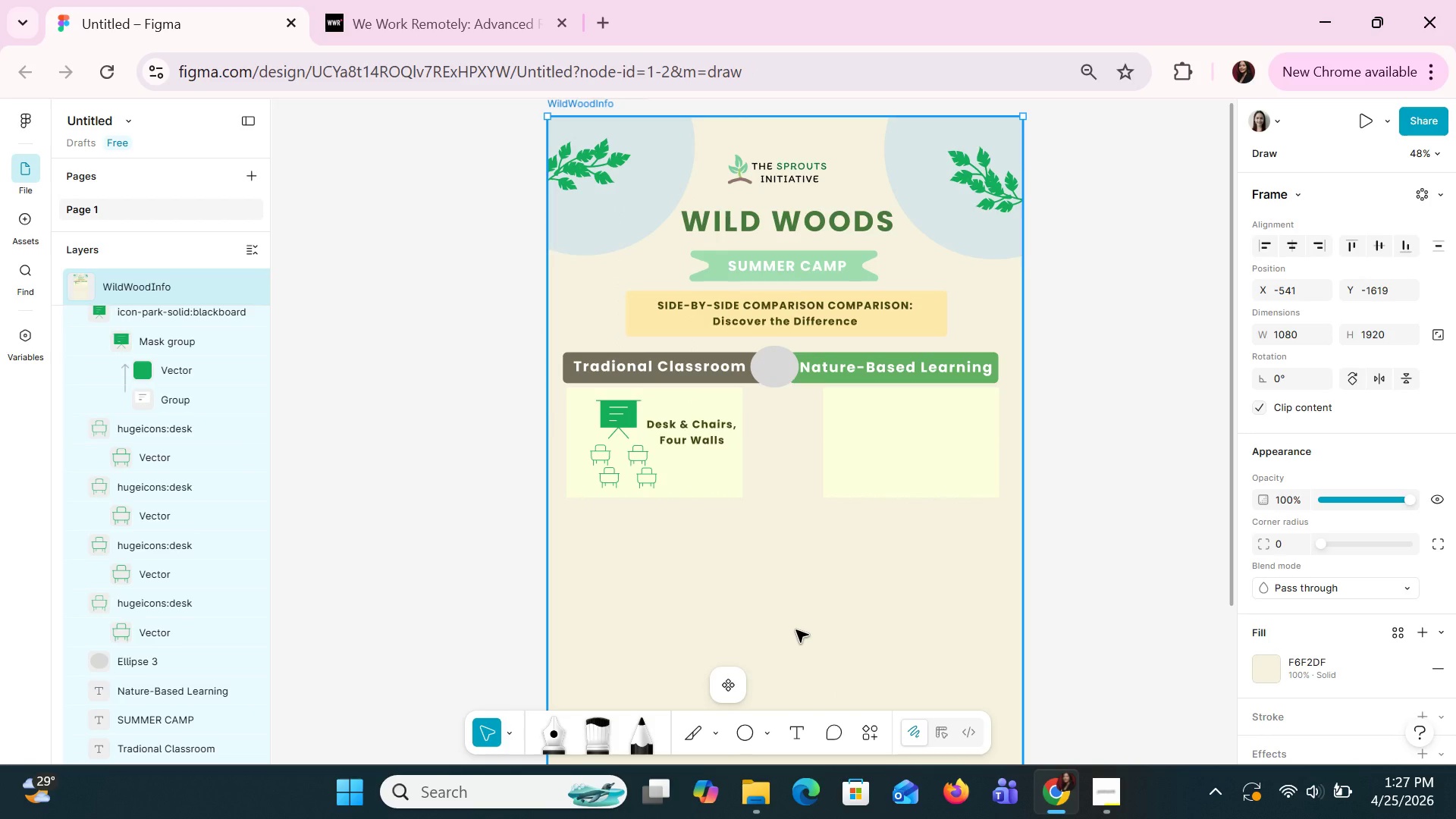 
left_click([1117, 795])